 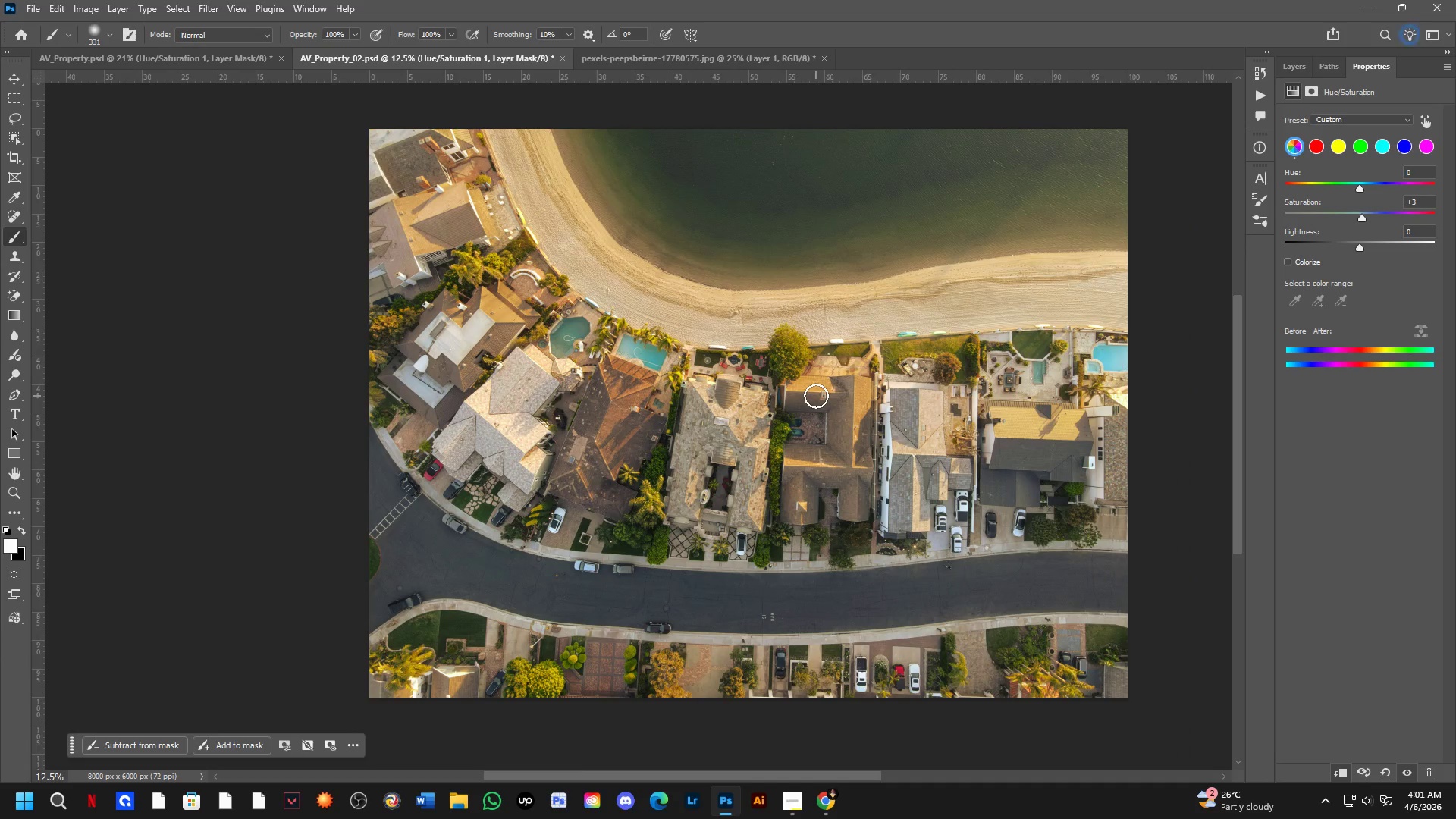 
left_click_drag(start_coordinate=[835, 428], to_coordinate=[874, 437])
 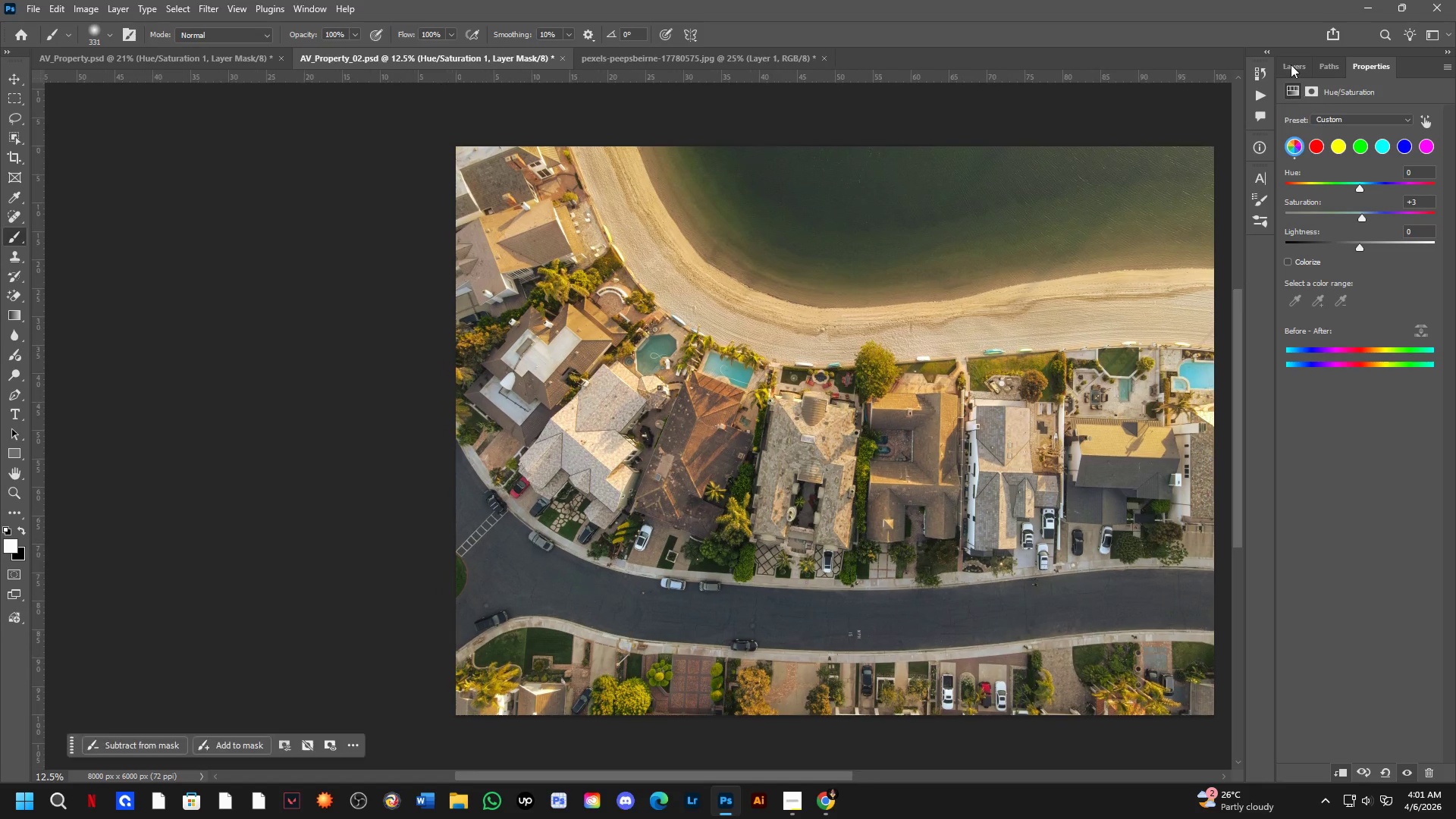 
scroll: coordinate [816, 396], scroll_direction: up, amount: 1.0
 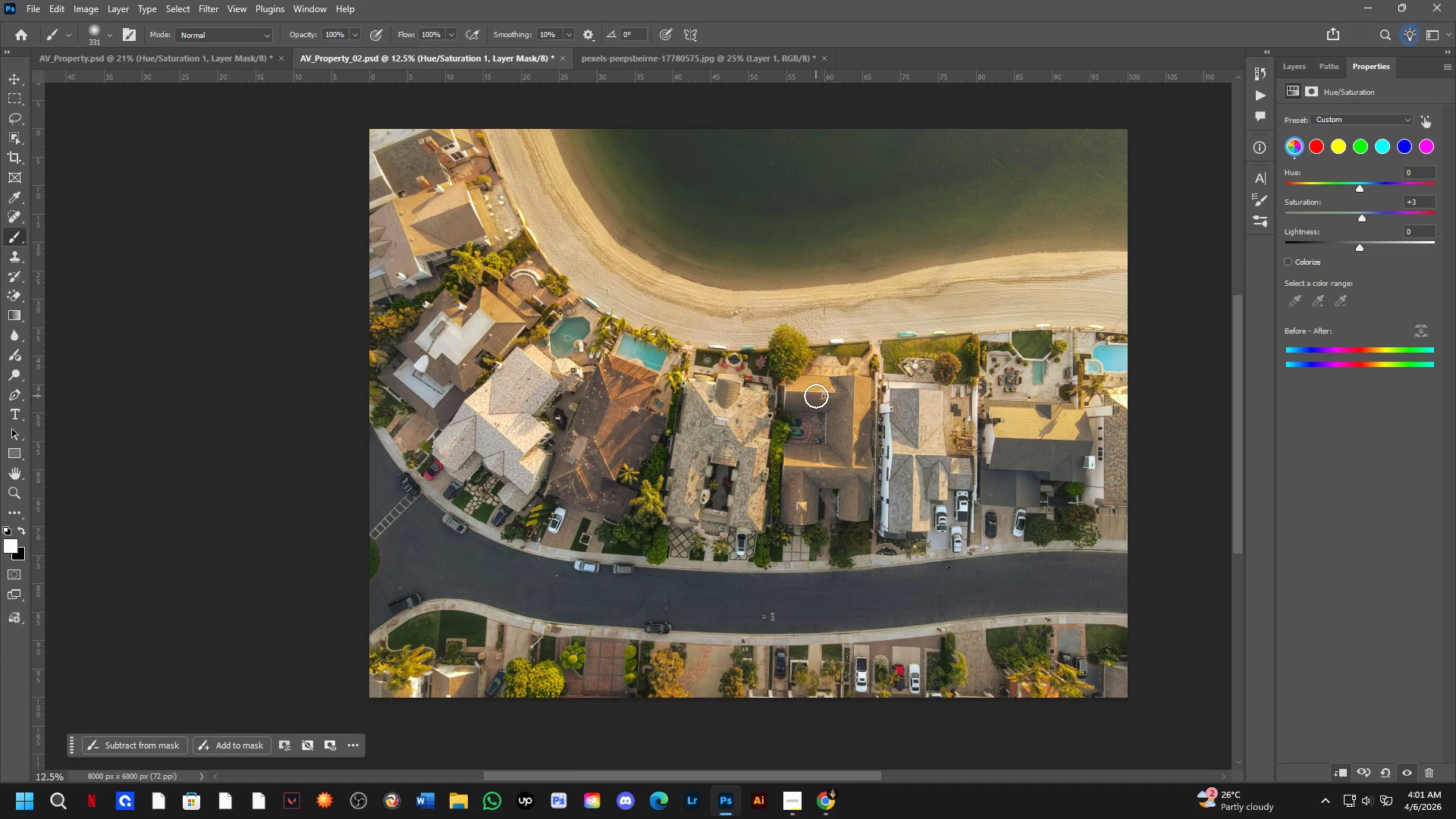 
left_click([1291, 64])
 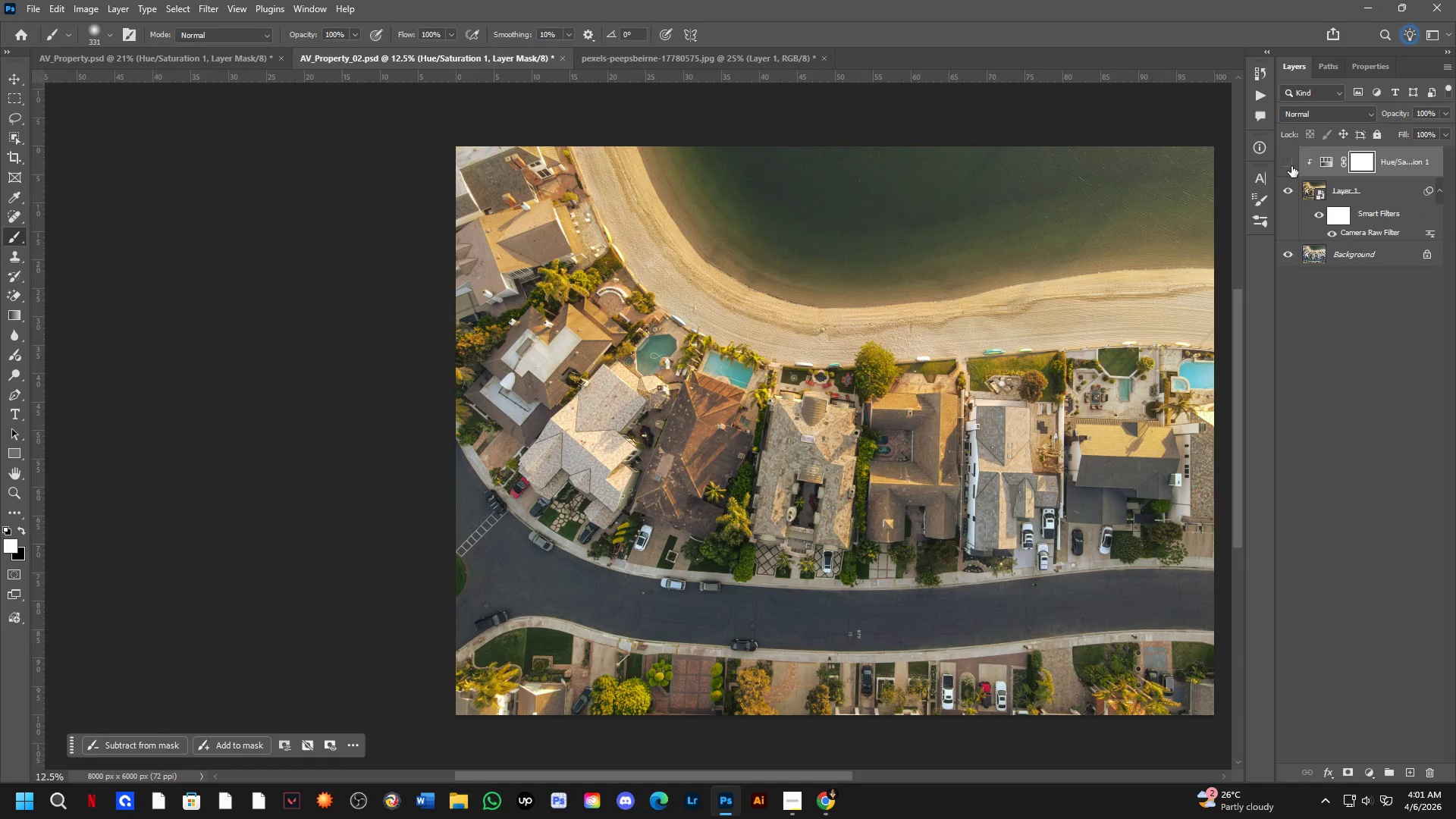 
double_click([1291, 166])
 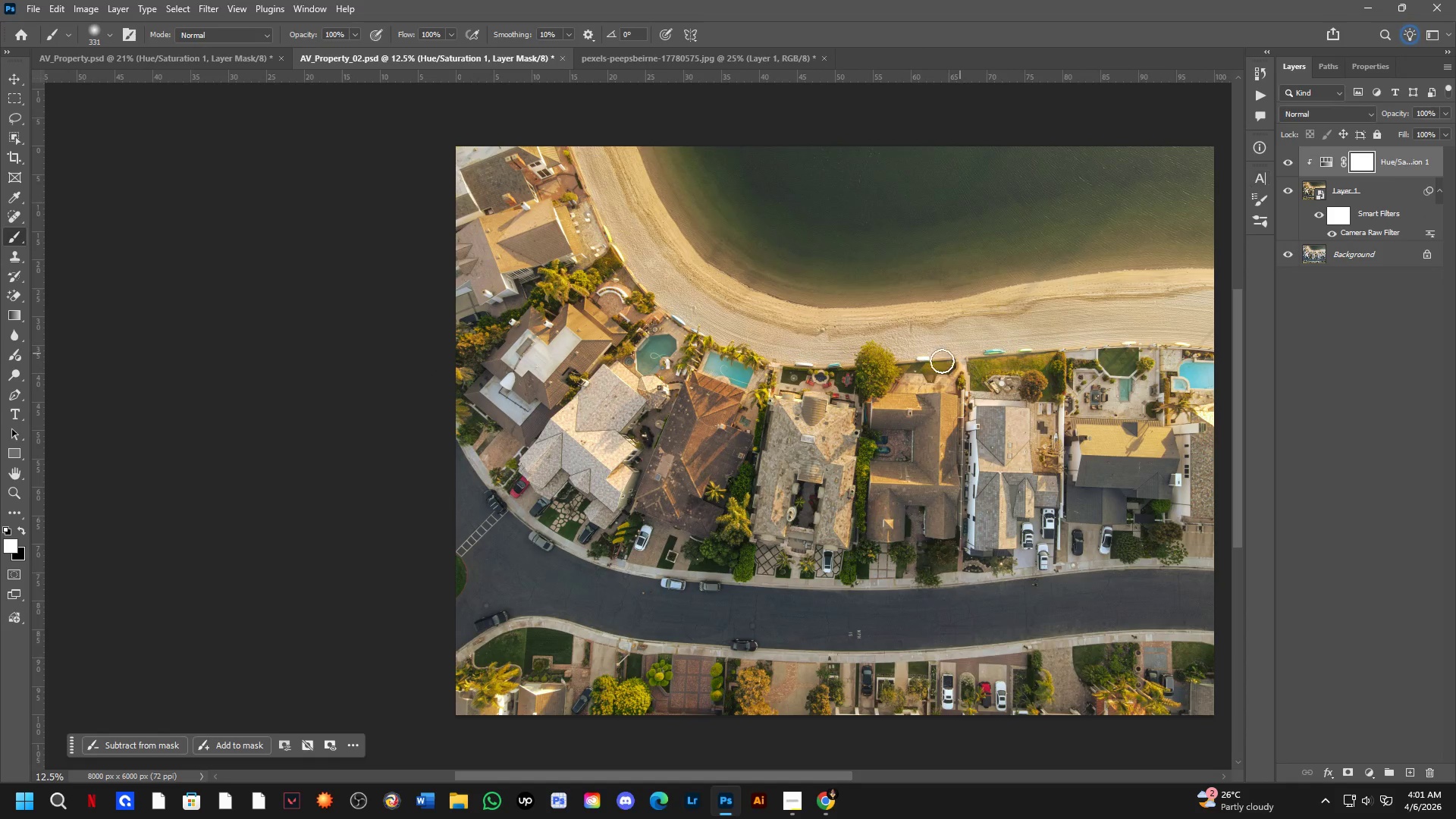 
hold_key(key=Space, duration=0.45)
 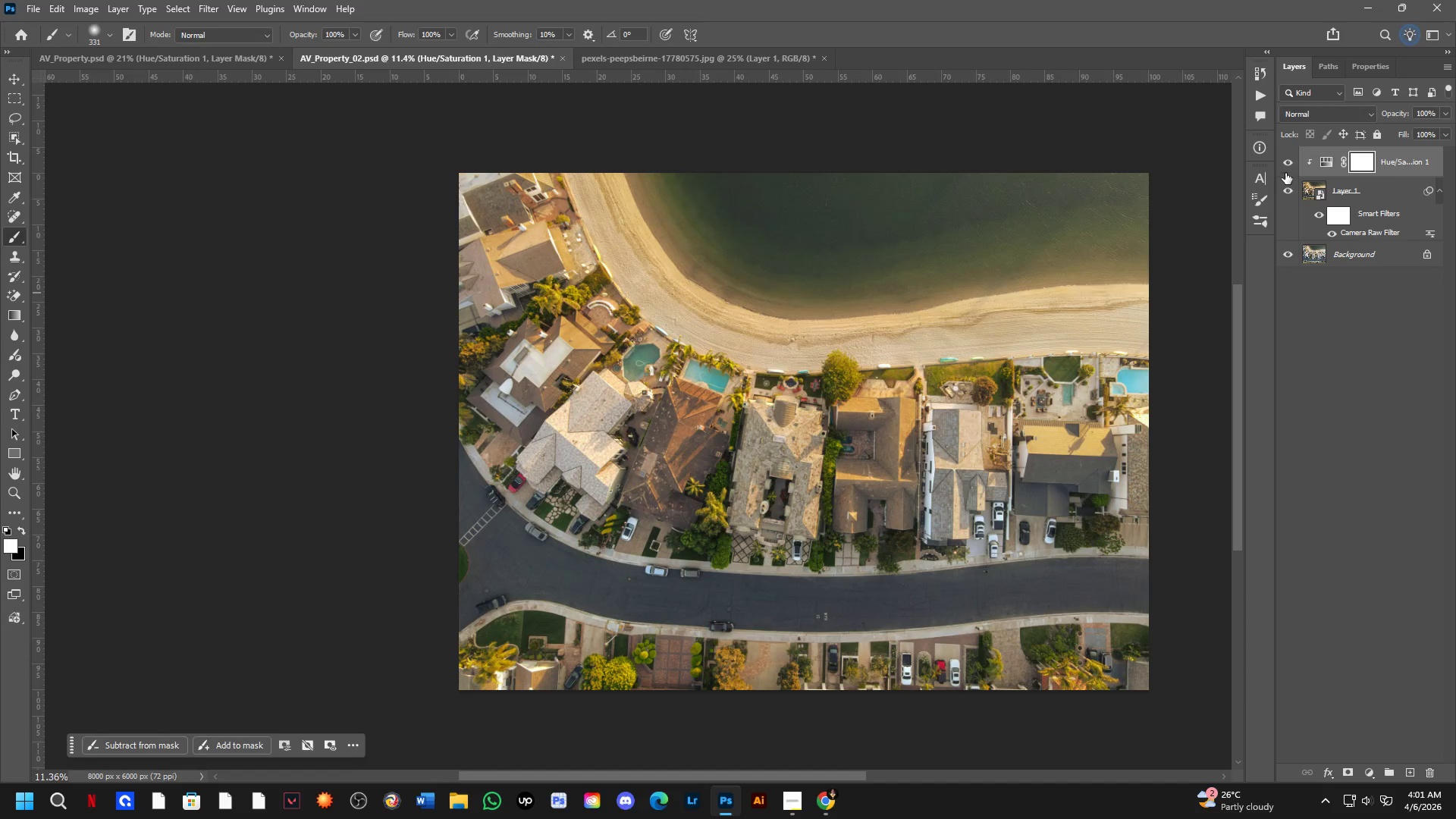 
left_click_drag(start_coordinate=[969, 387], to_coordinate=[930, 394])
 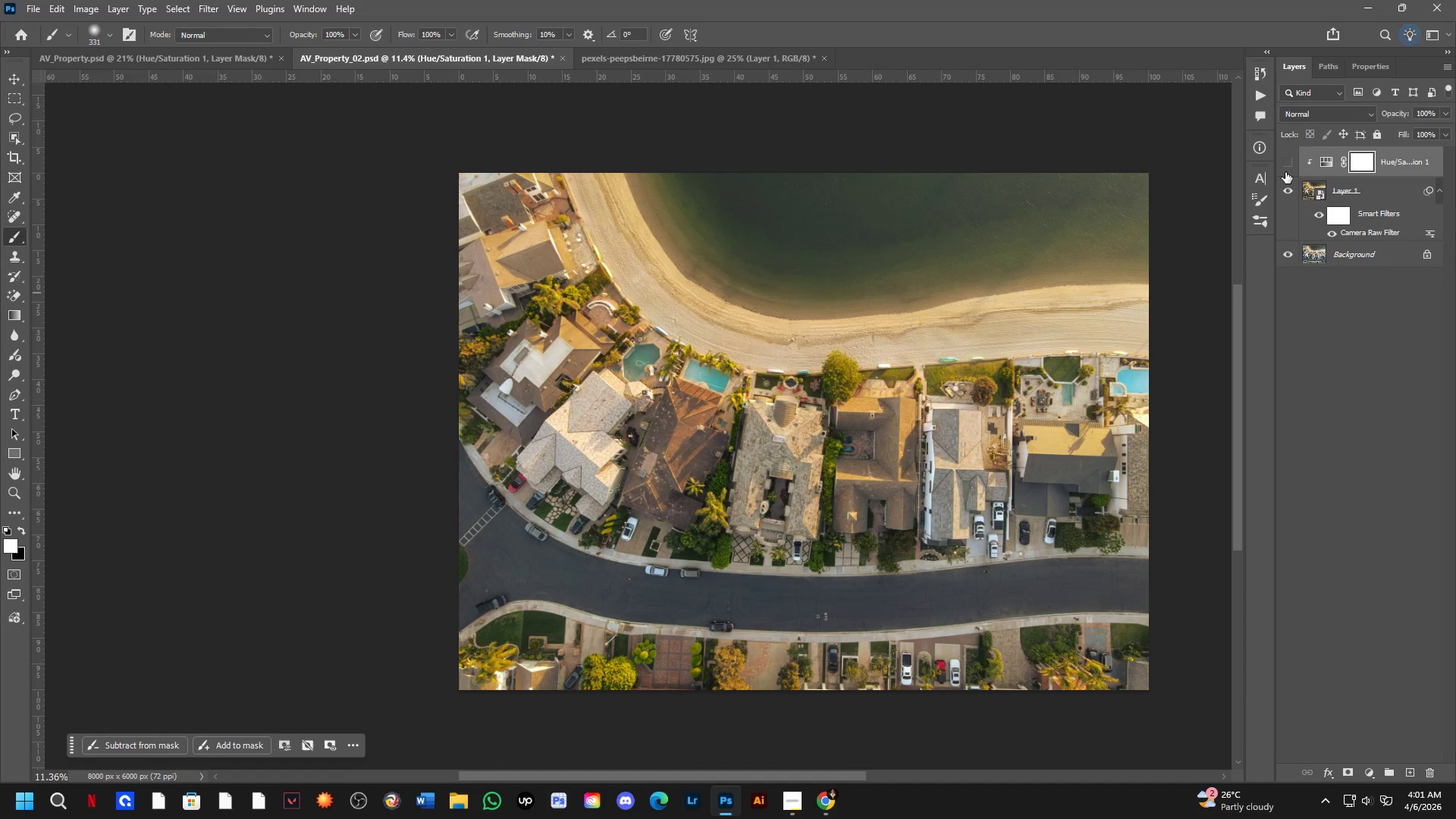 
scroll: coordinate [927, 366], scroll_direction: down, amount: 1.0
 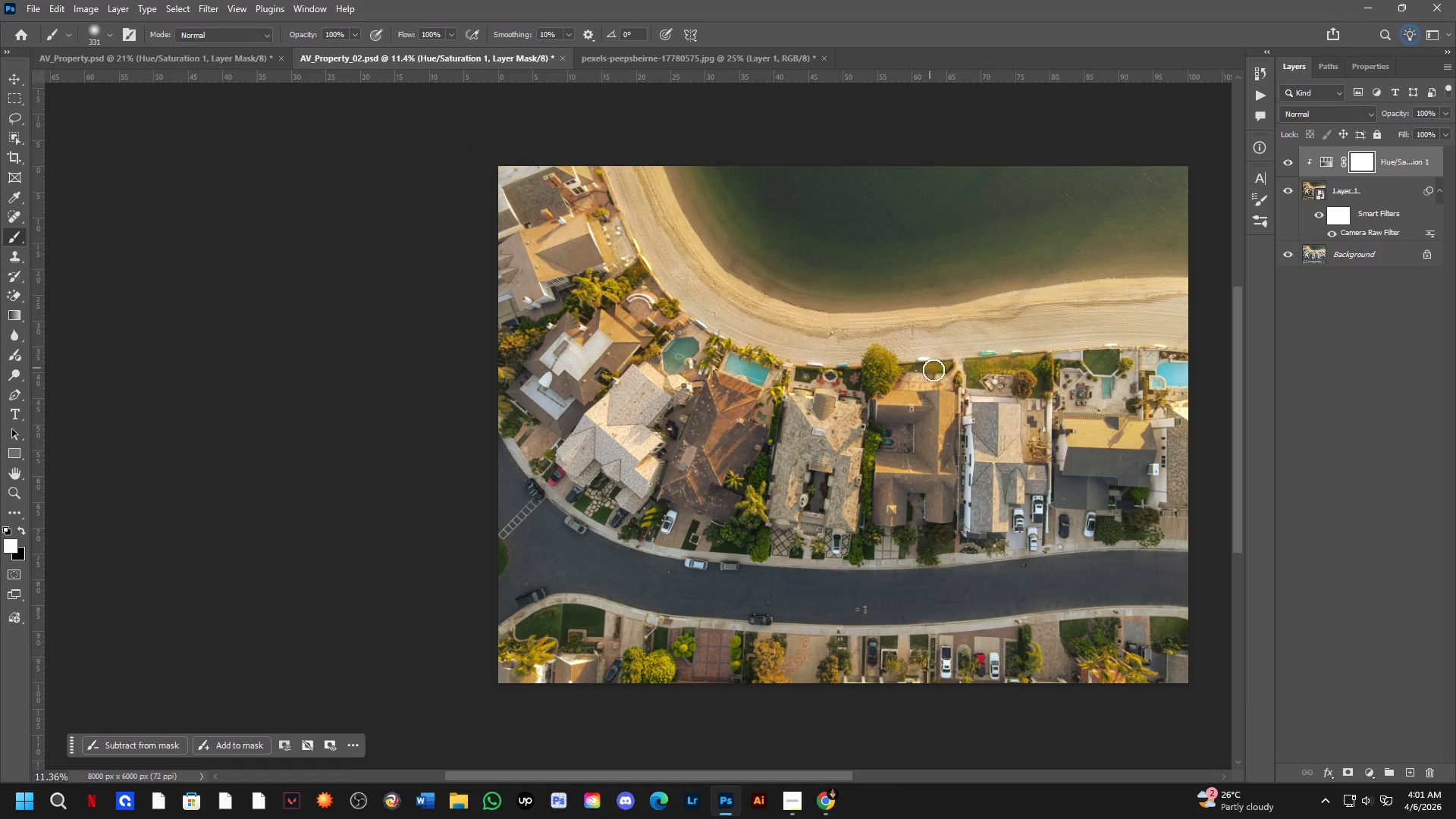 
double_click([1285, 172])
 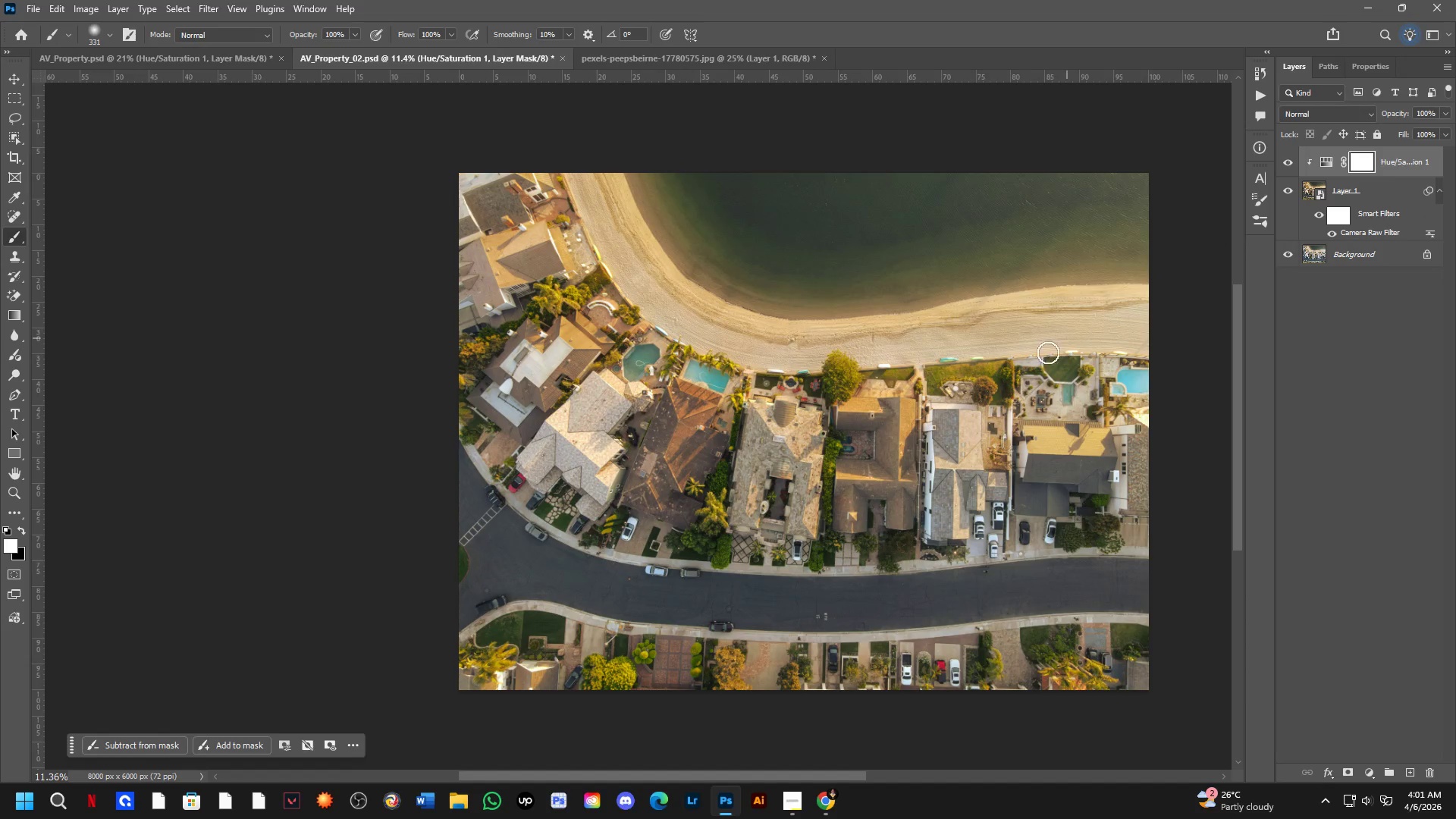 
hold_key(key=Space, duration=0.39)
 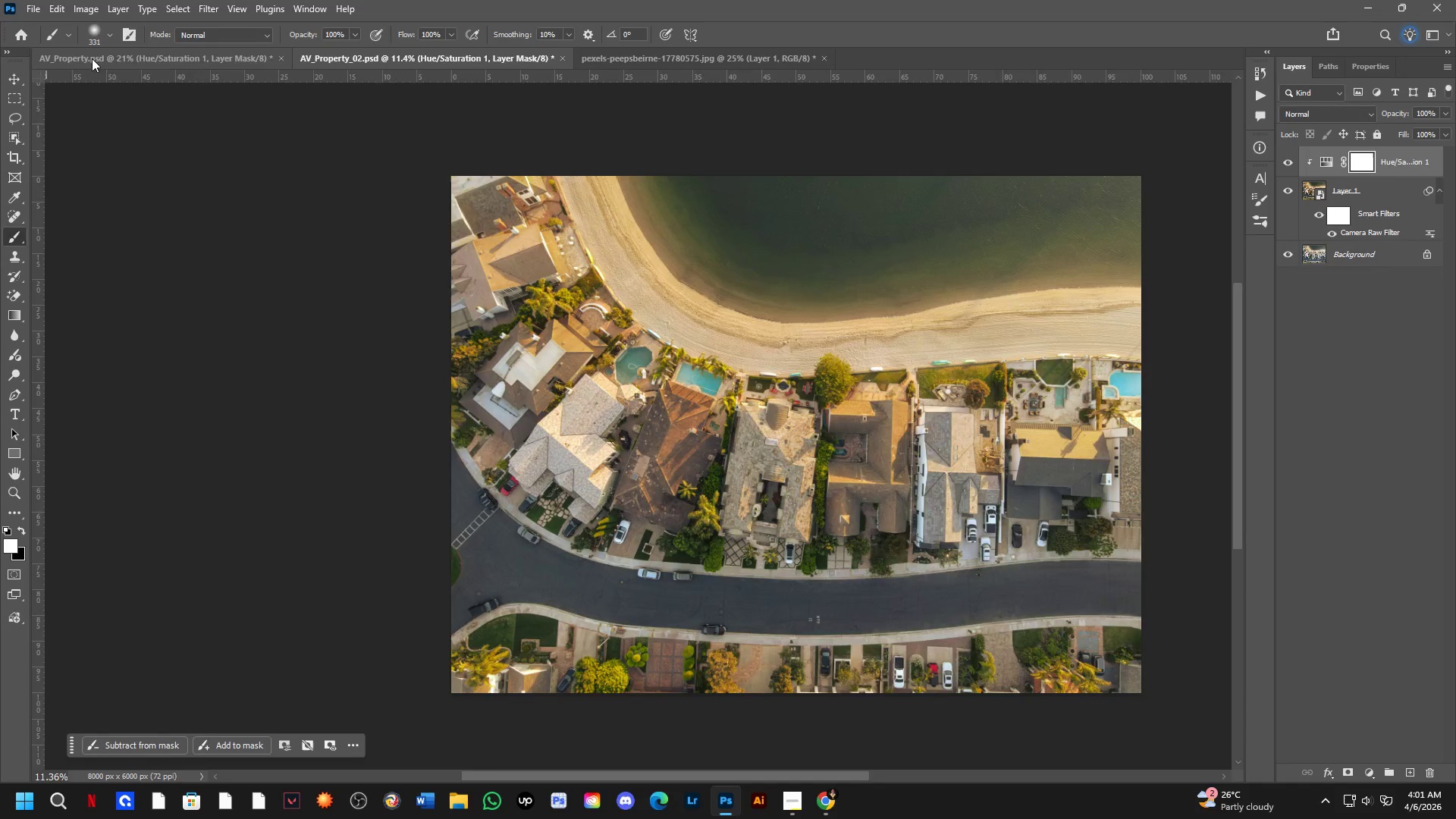 
left_click_drag(start_coordinate=[965, 403], to_coordinate=[957, 406])
 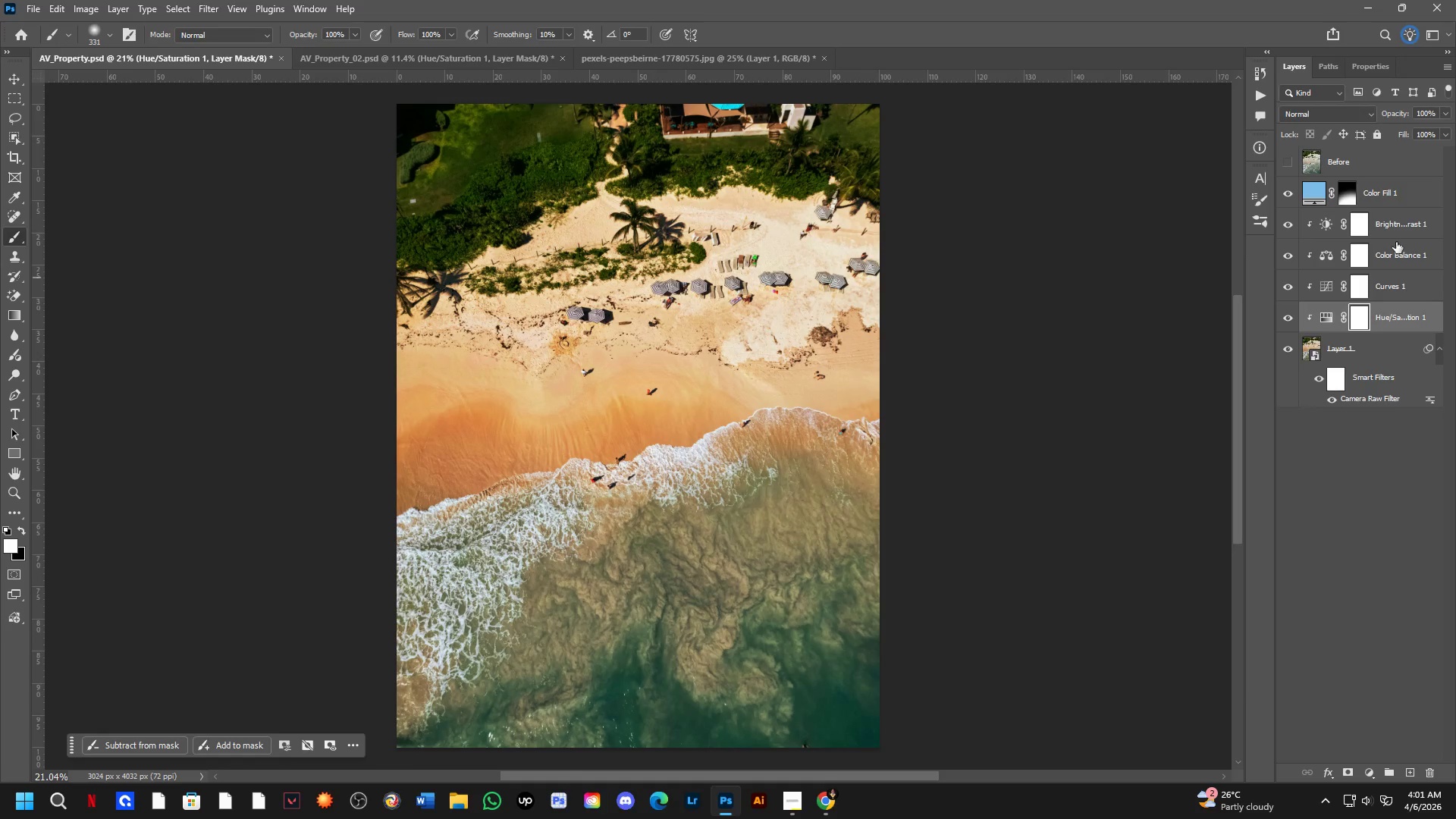 
left_click([1407, 295])
 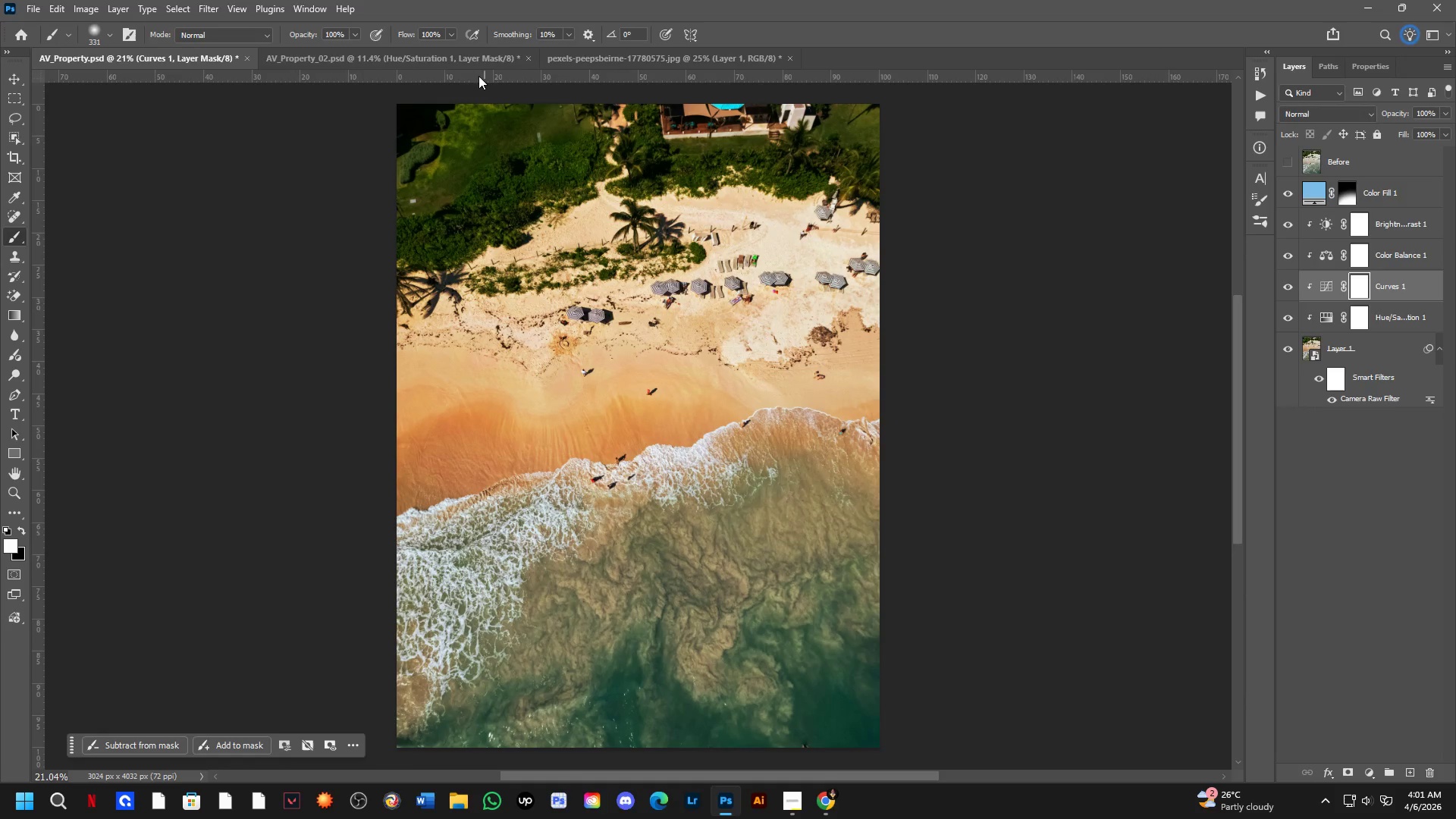 
left_click([465, 60])
 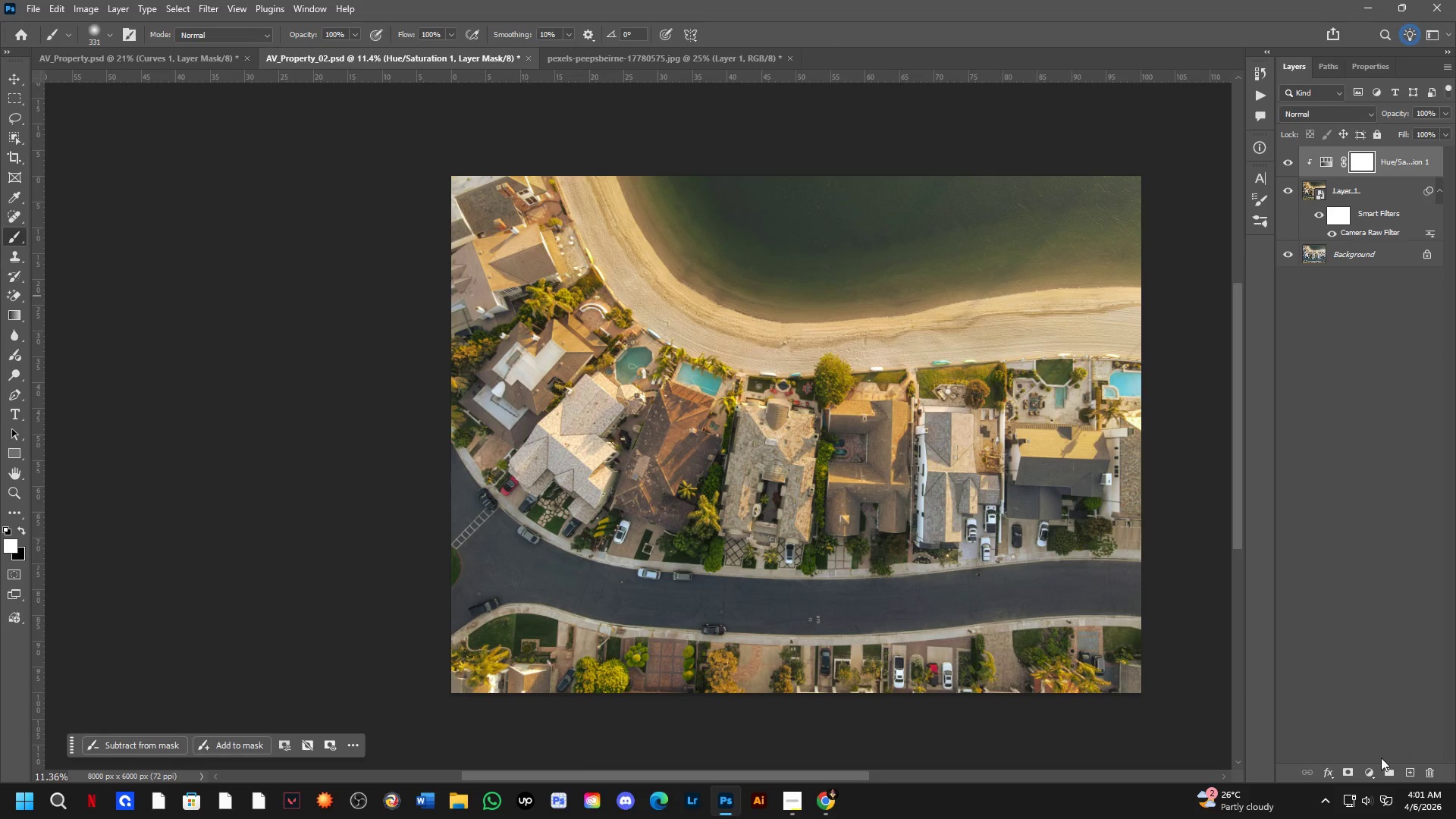 
left_click([1363, 772])
 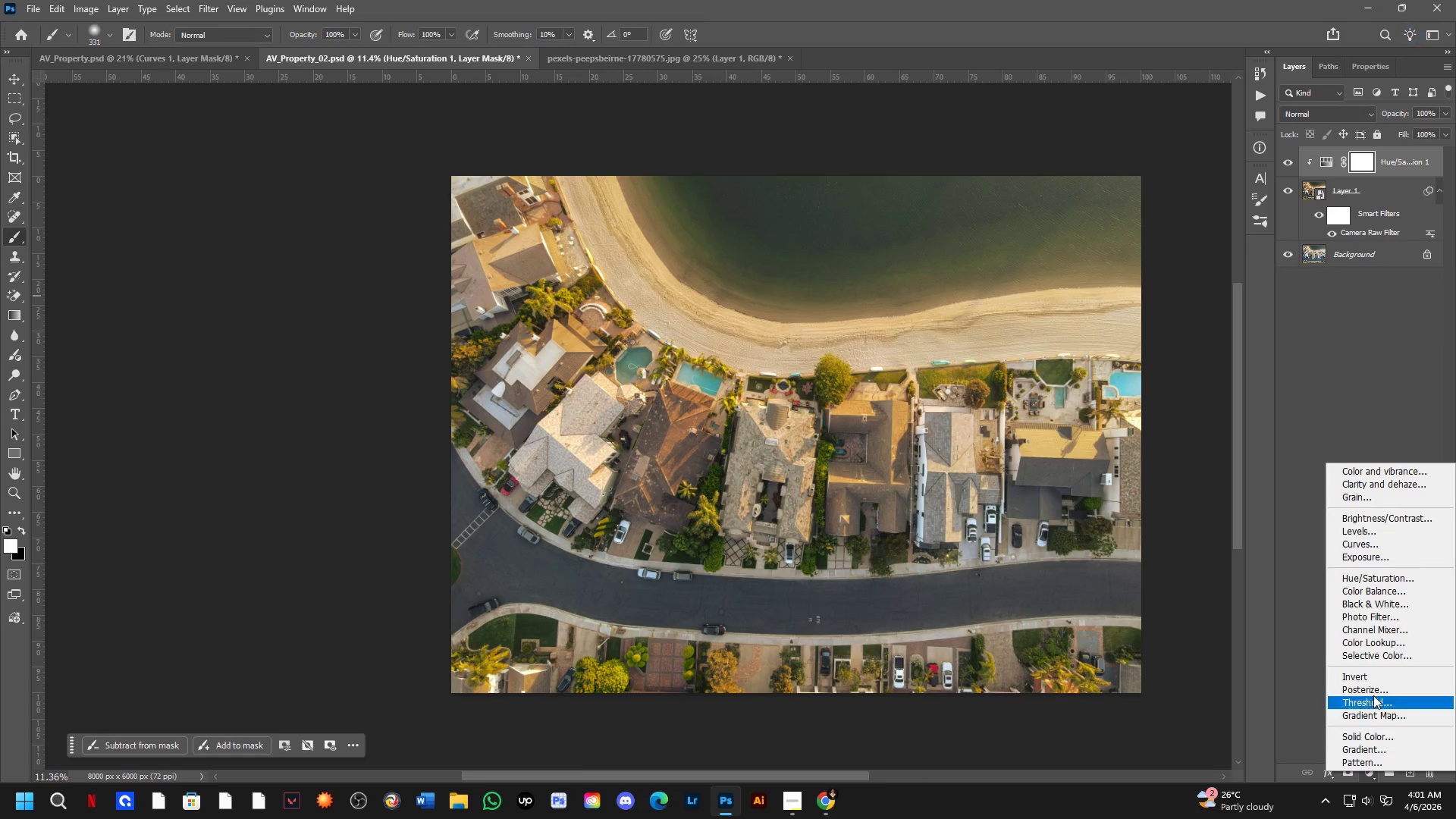 
left_click_drag(start_coordinate=[1376, 679], to_coordinate=[1379, 549])
 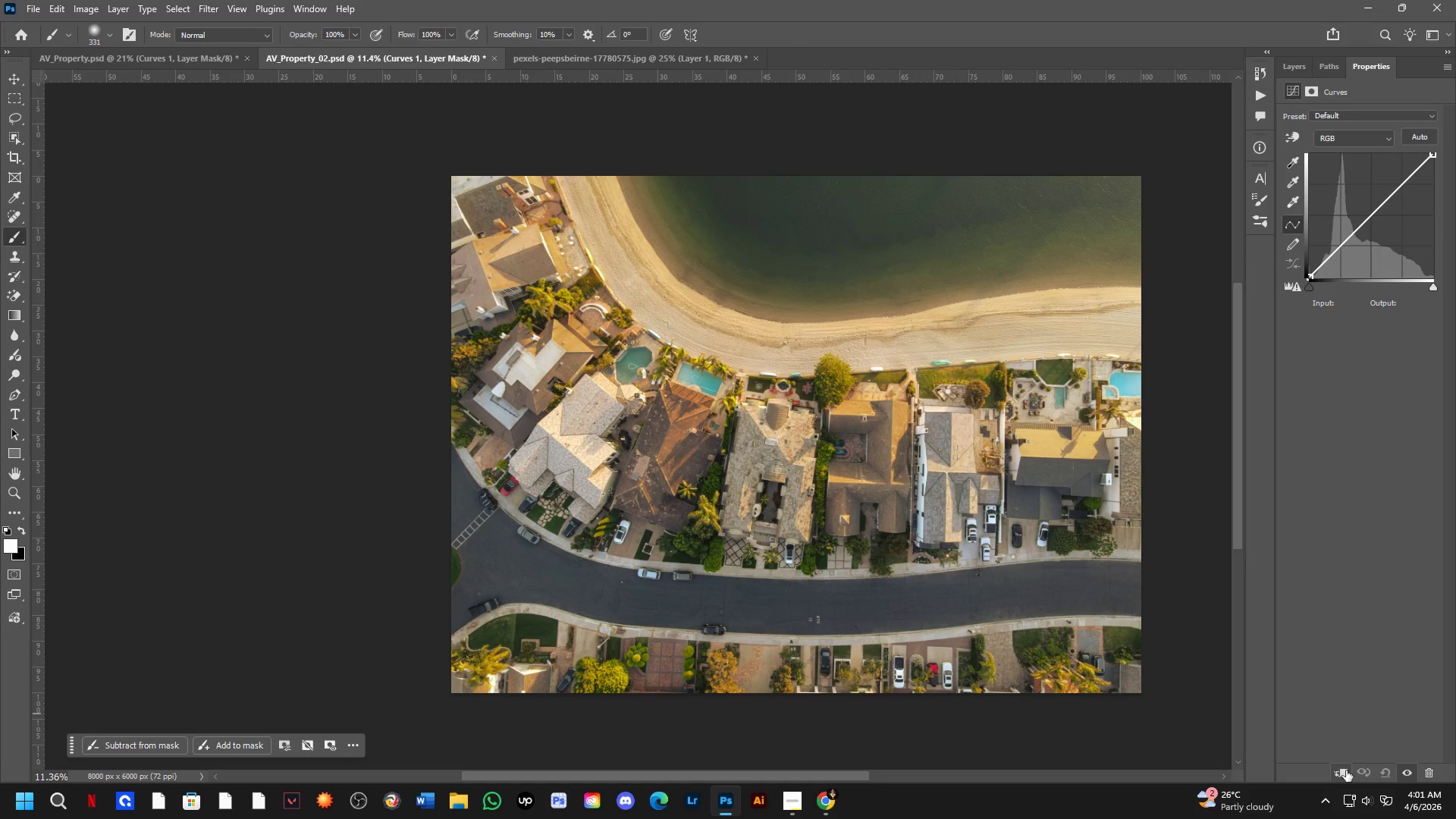 
left_click([1345, 772])
 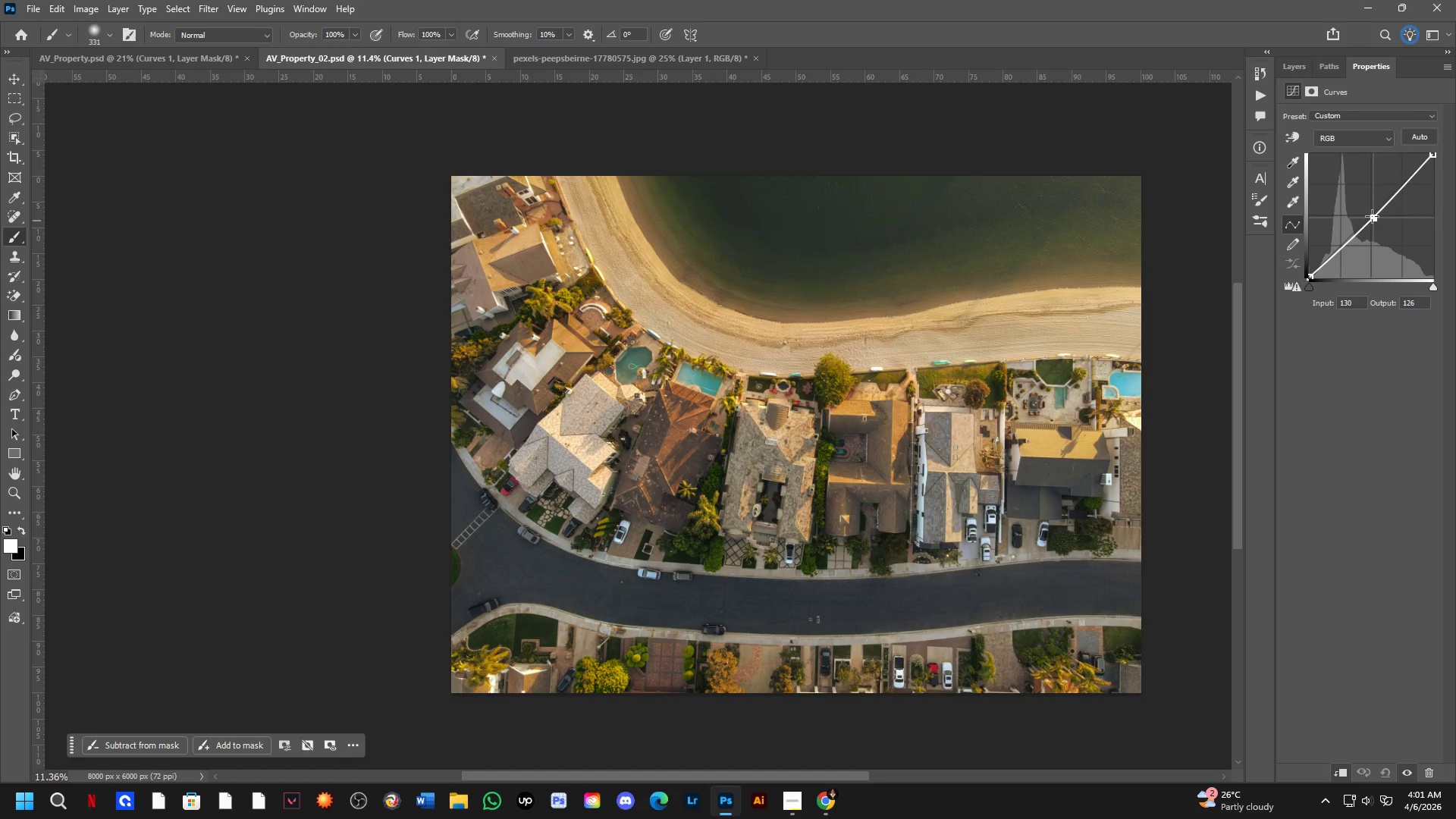 
key(Control+ControlLeft)
 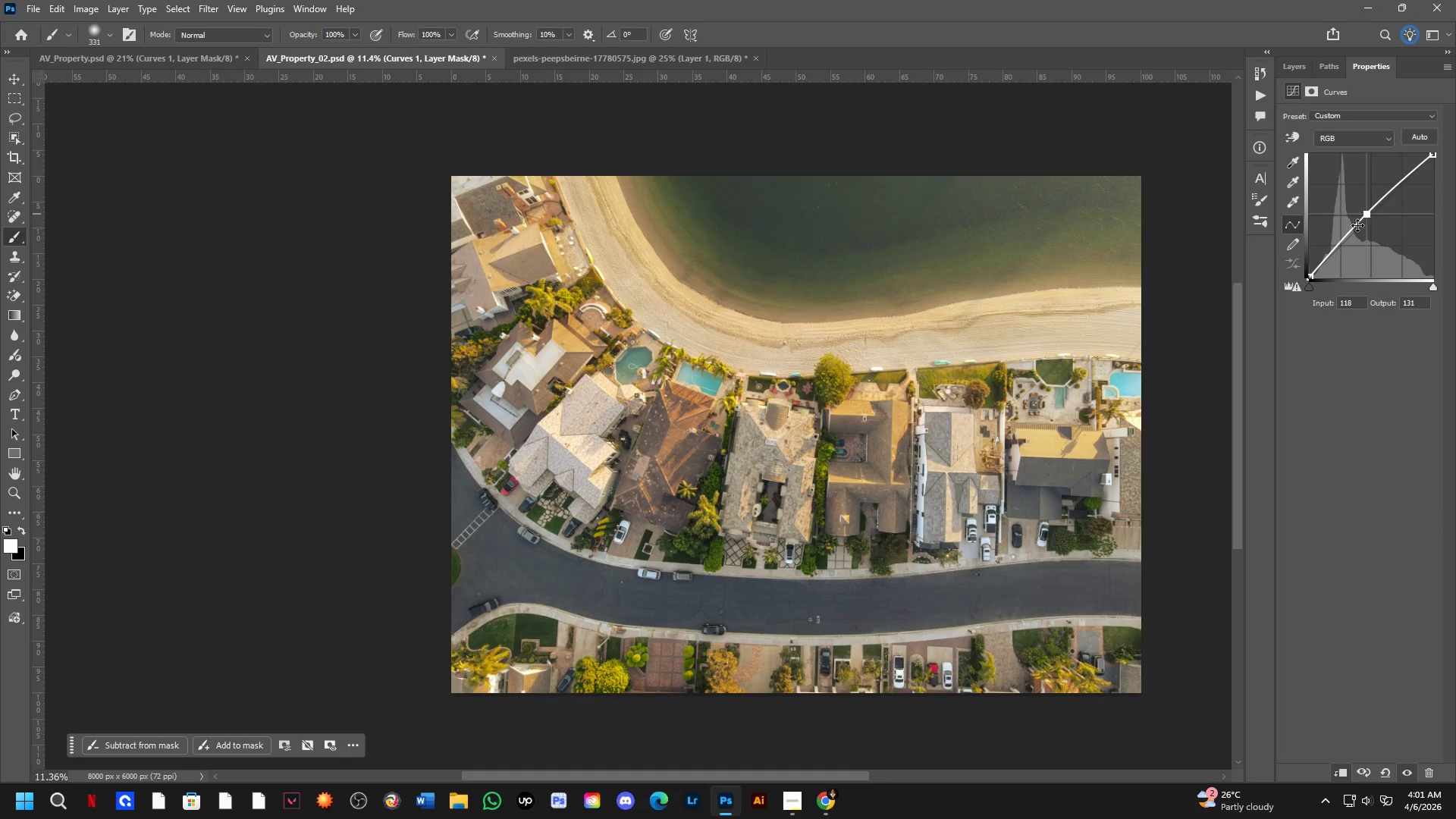 
key(Control+Z)
 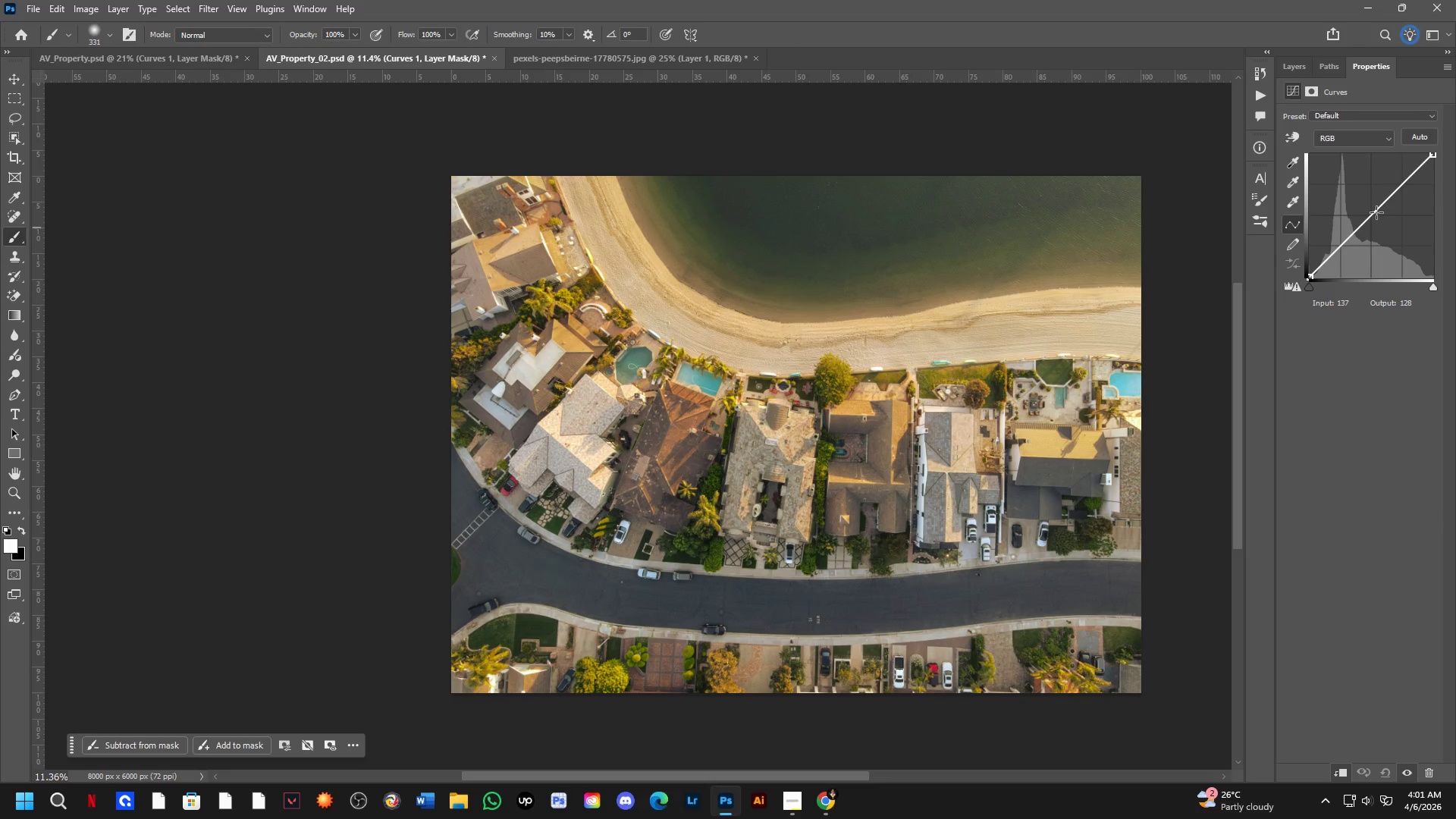 
left_click_drag(start_coordinate=[1376, 212], to_coordinate=[1379, 216])
 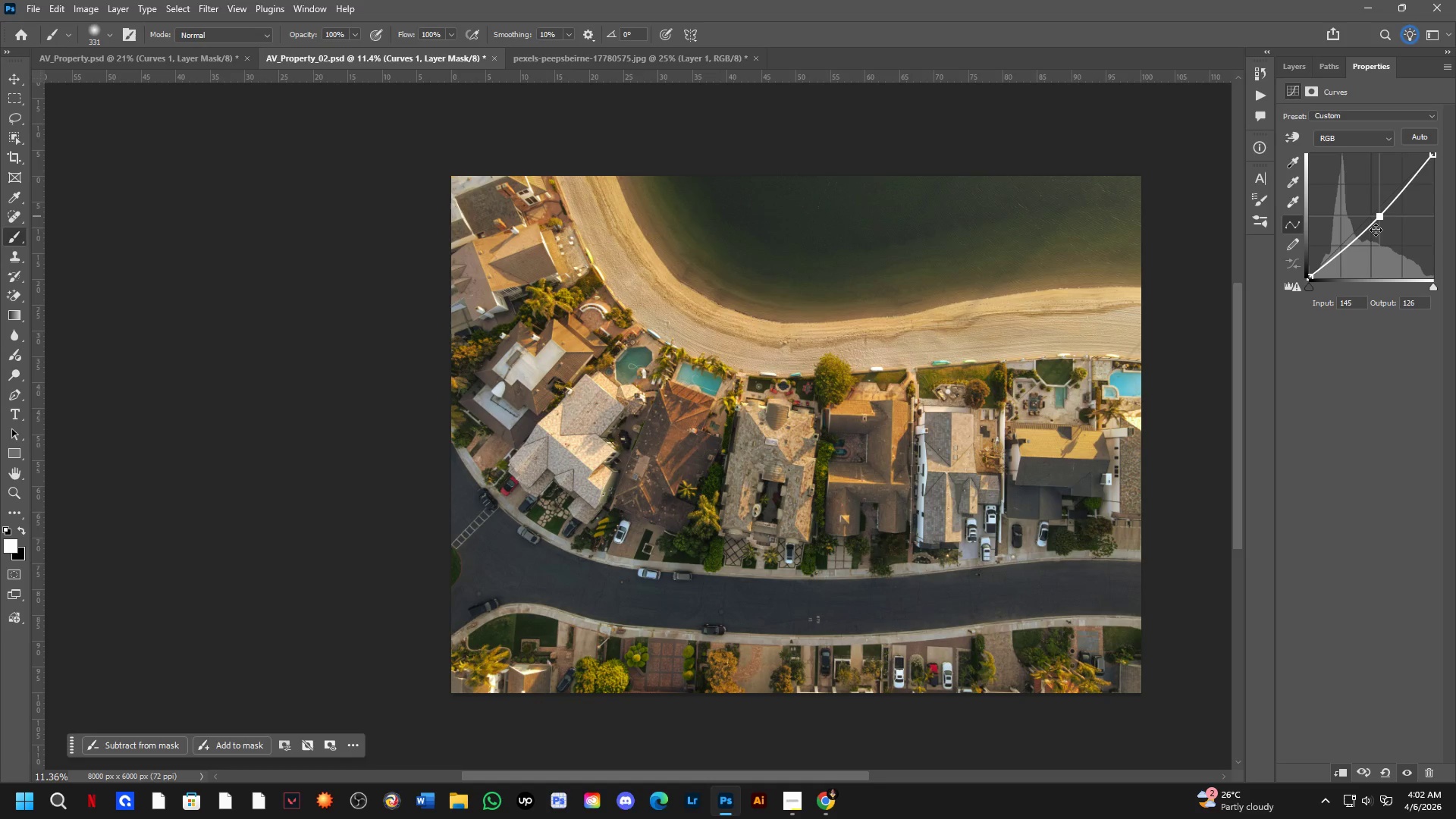 
wait(13.69)
 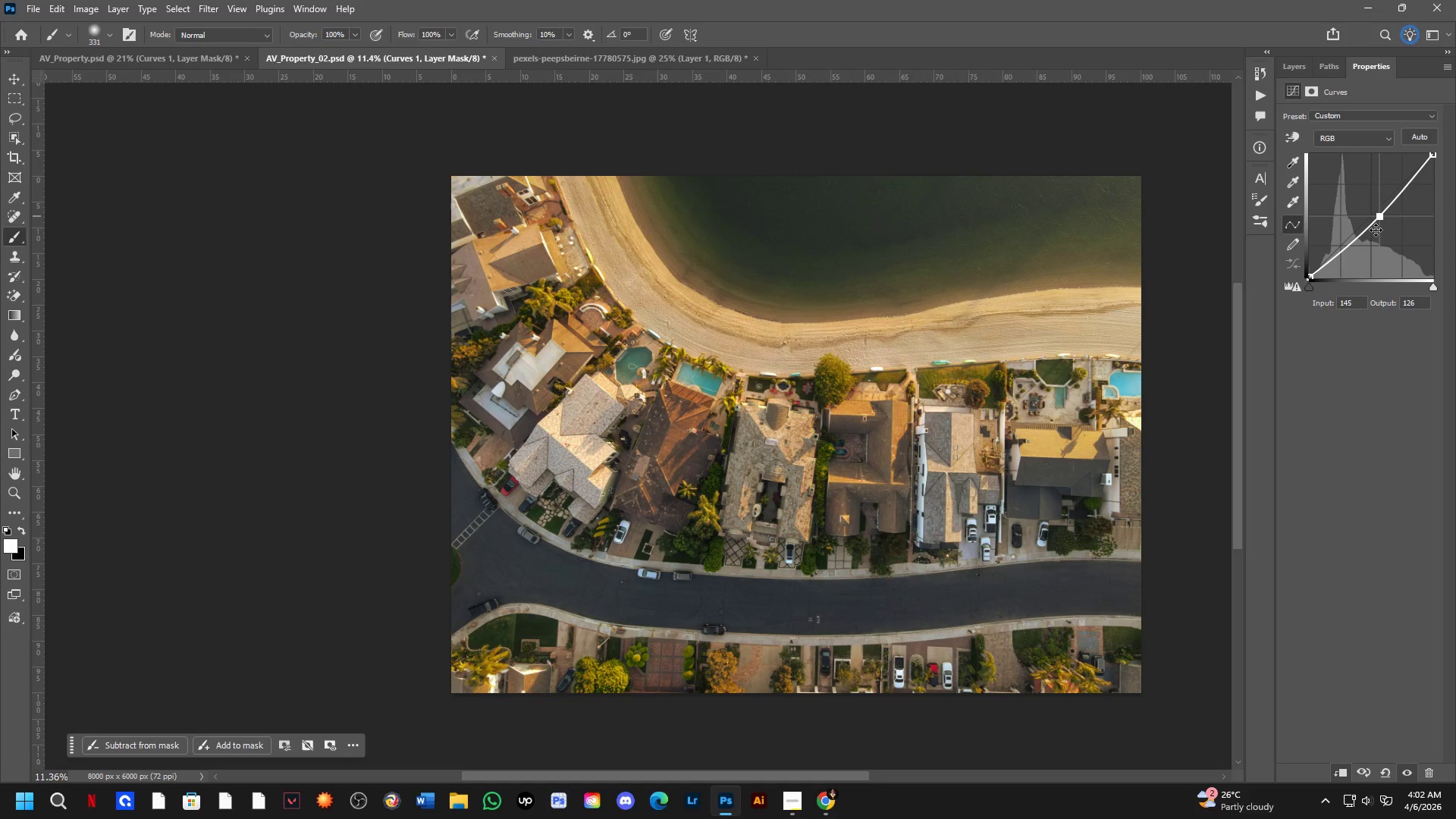 
key(Alt+AltLeft)
 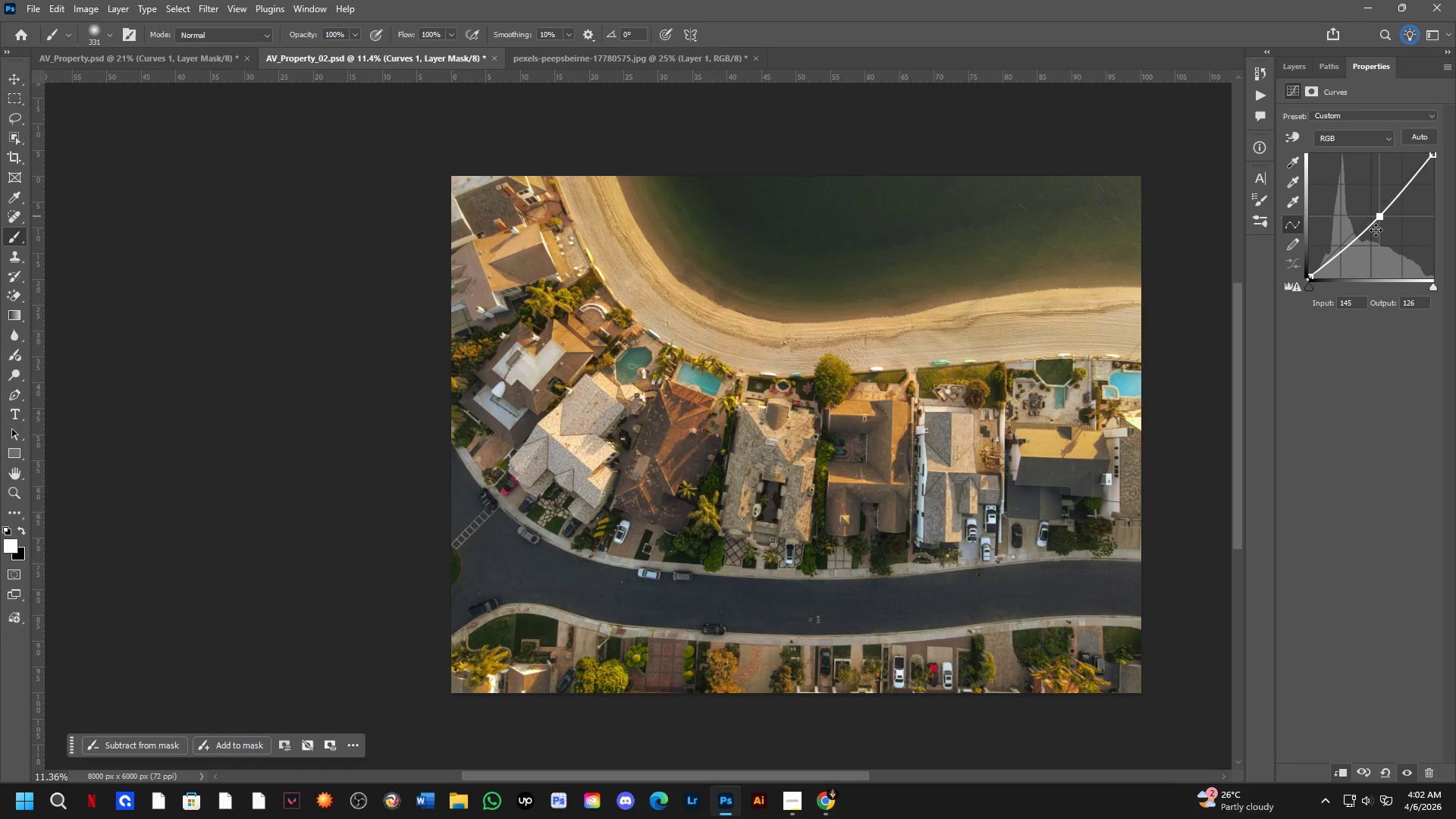 
key(Alt+Tab)